 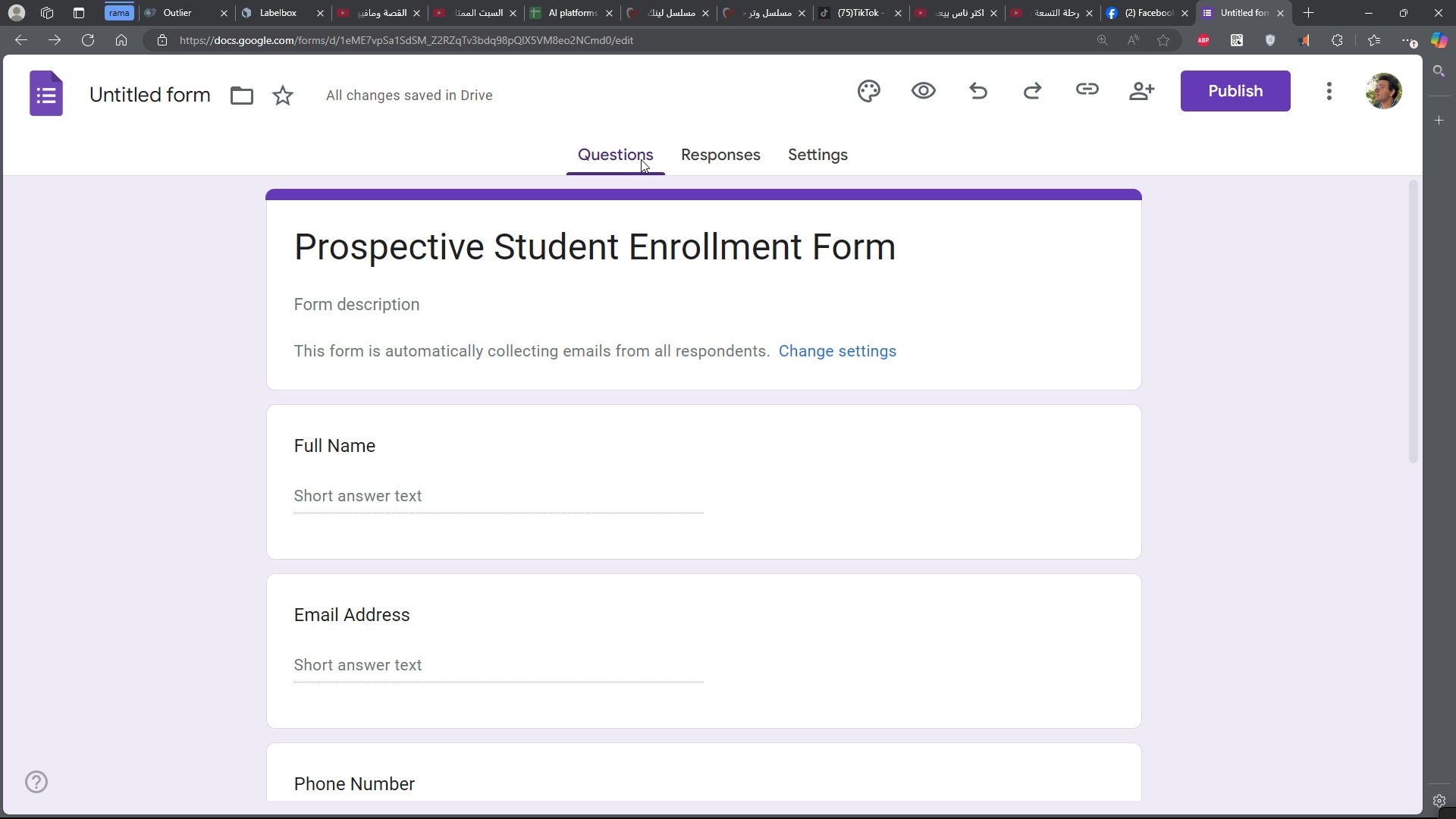 
key(Alt+Tab)
 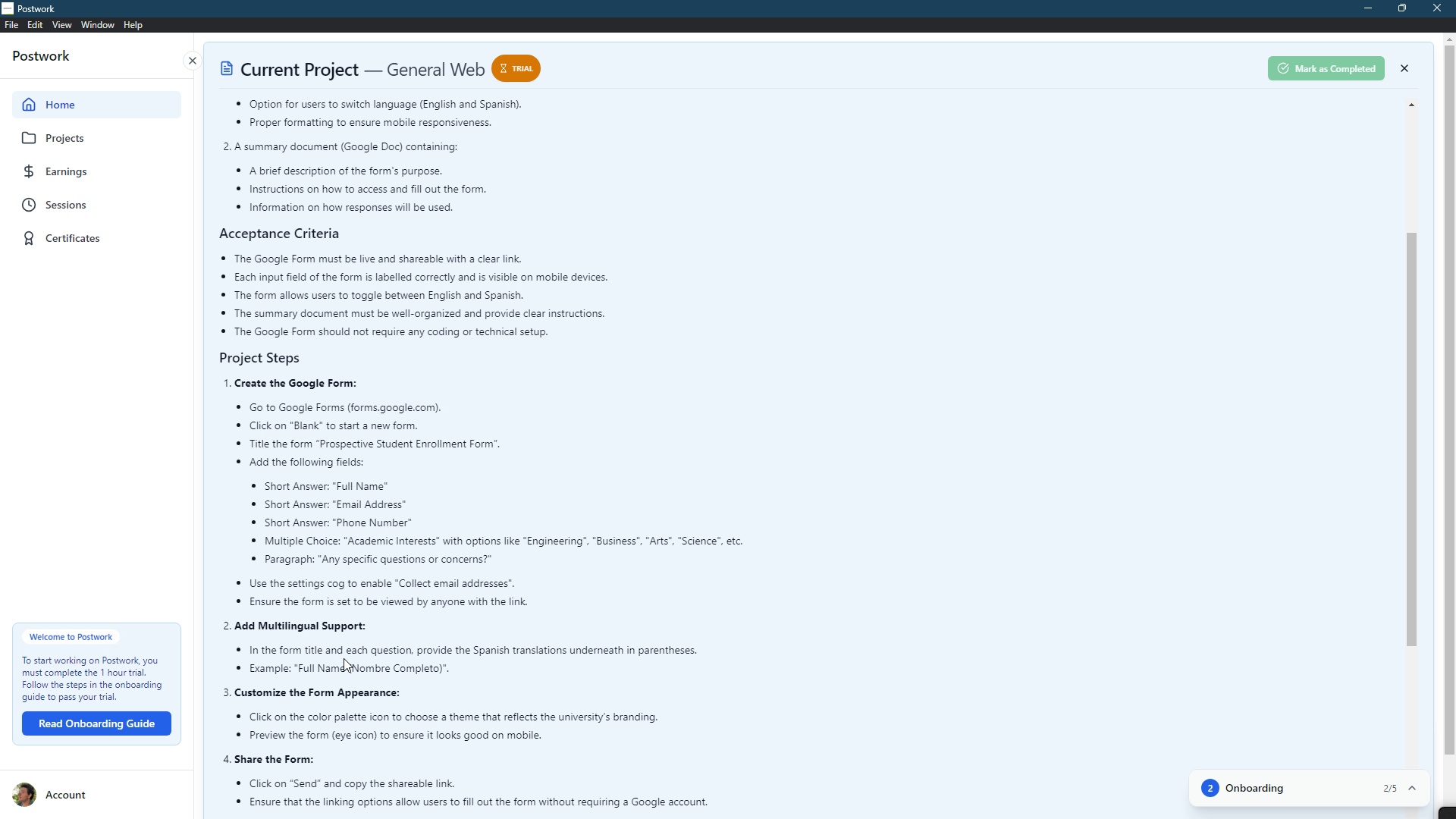 
wait(5.55)
 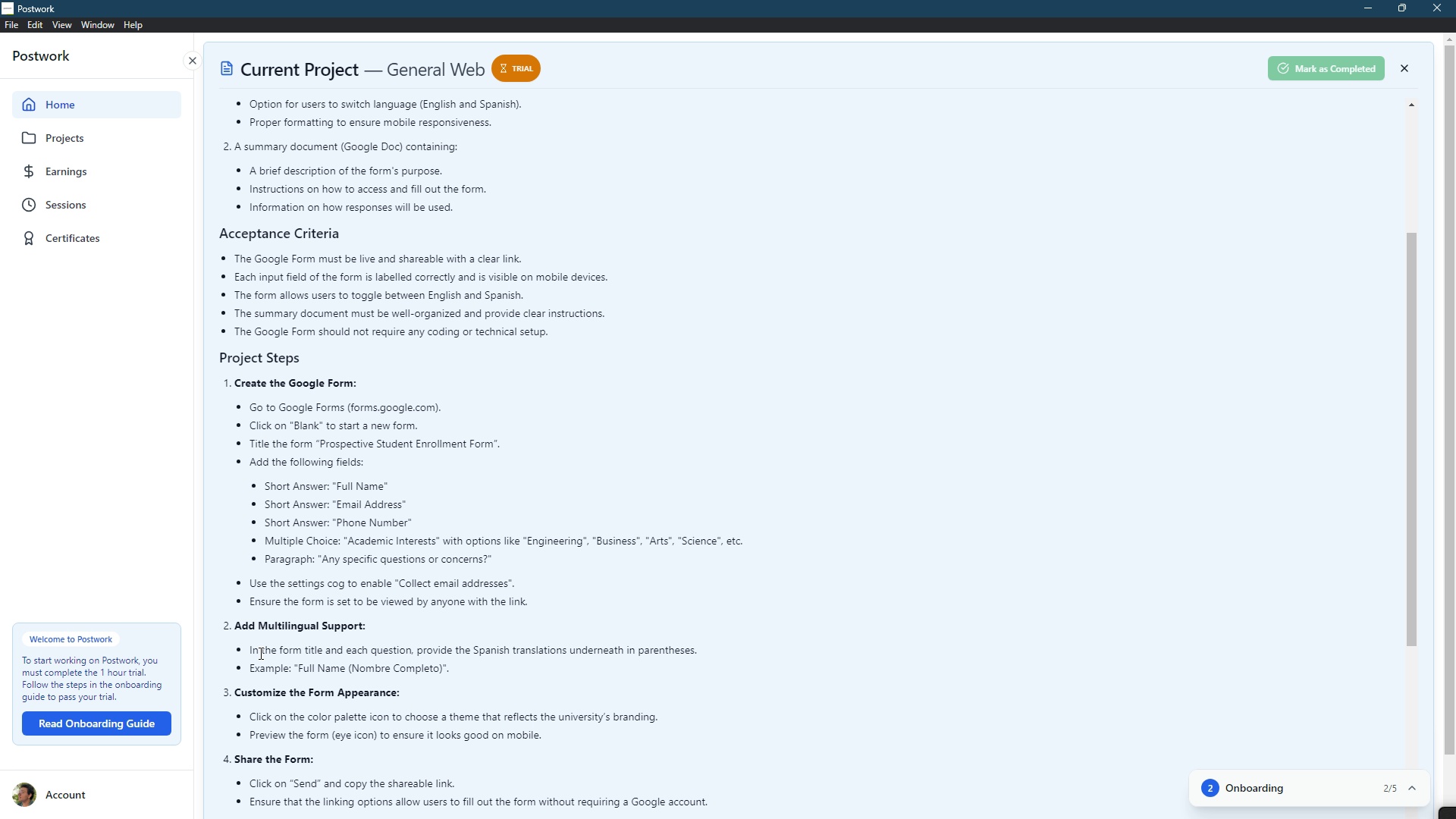 
key(Alt+AltLeft)
 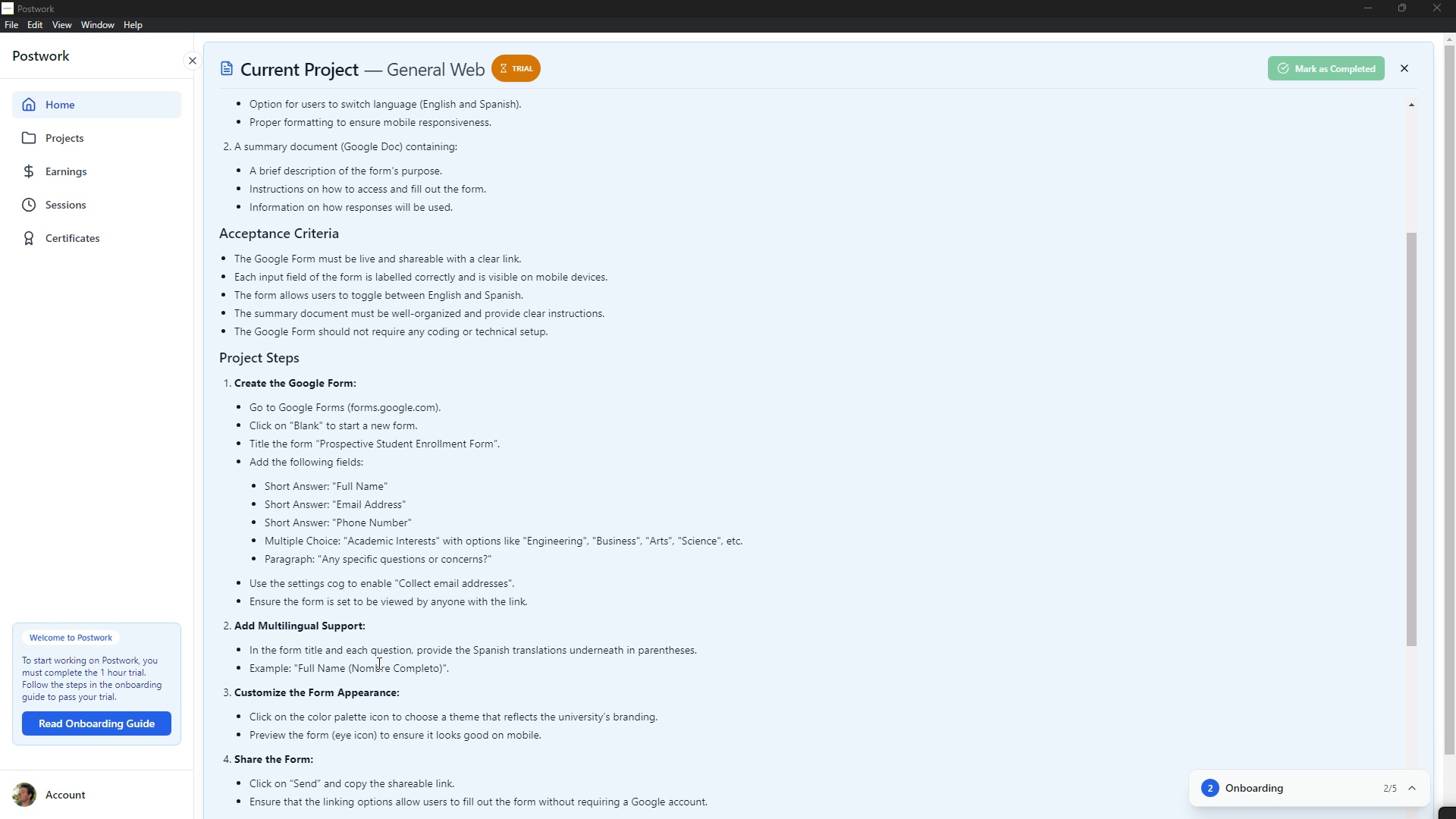 
key(Alt+Tab)
 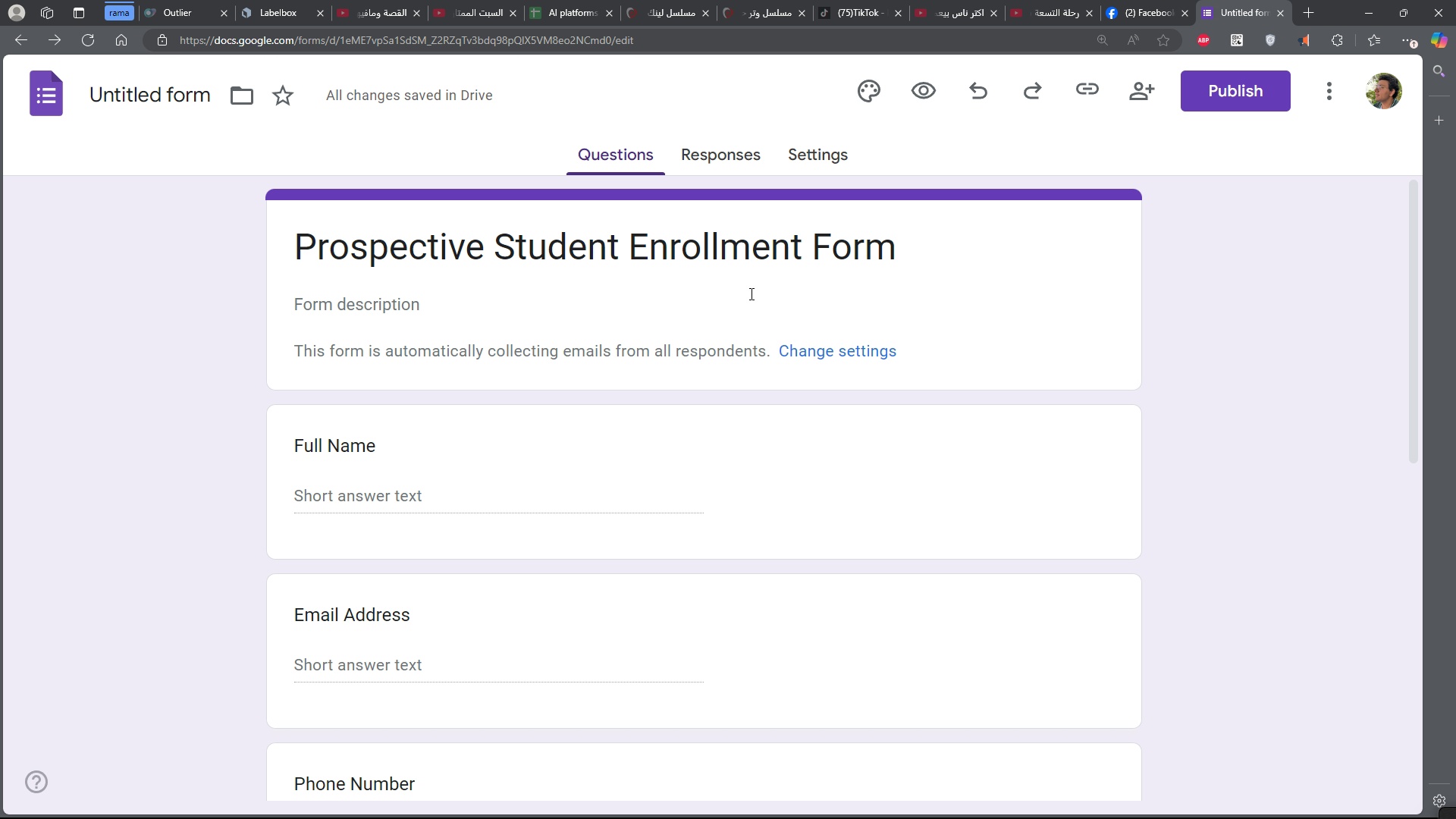 
left_click([824, 254])
 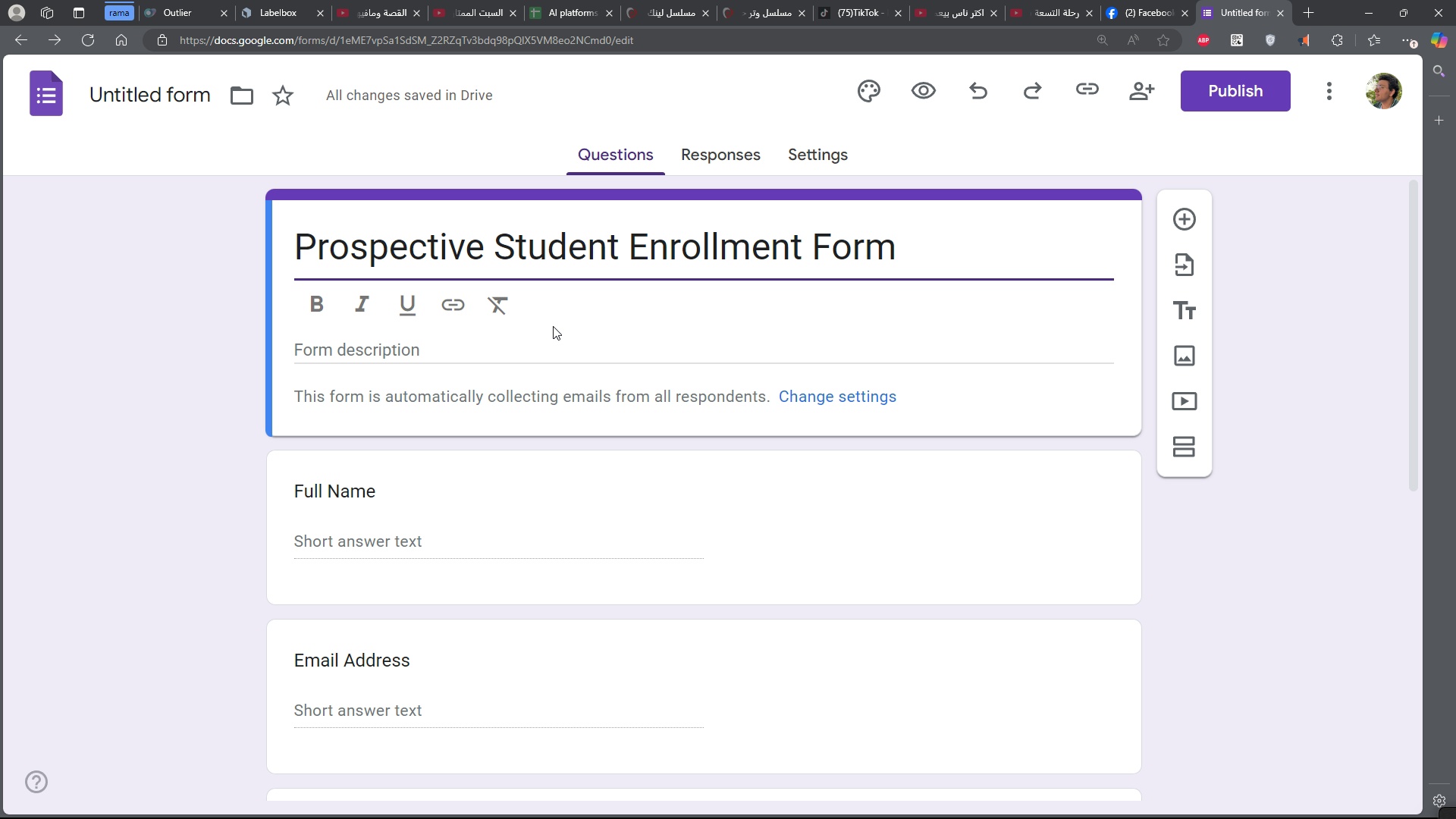 
mouse_move([504, 299])
 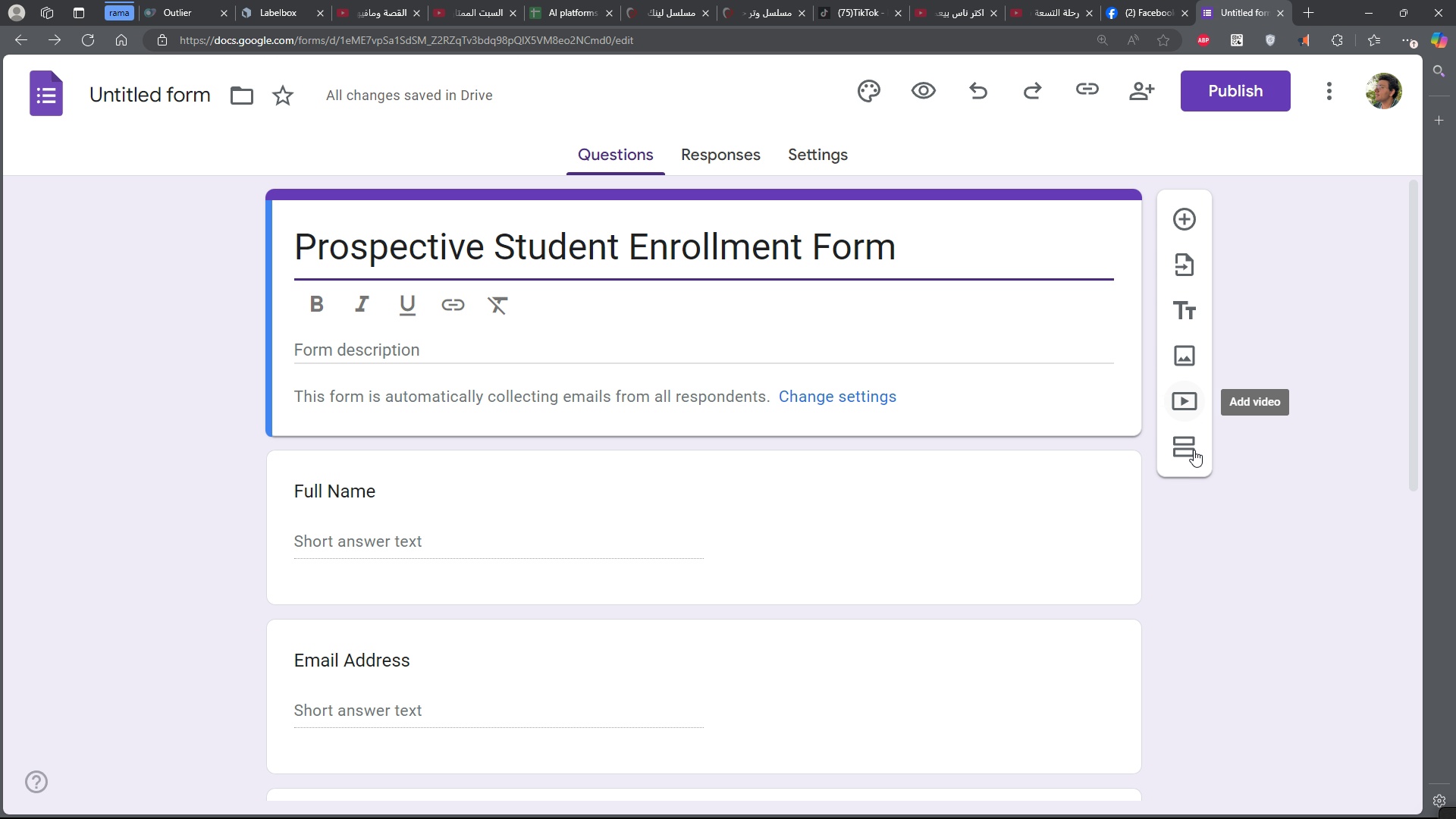 
wait(5.82)
 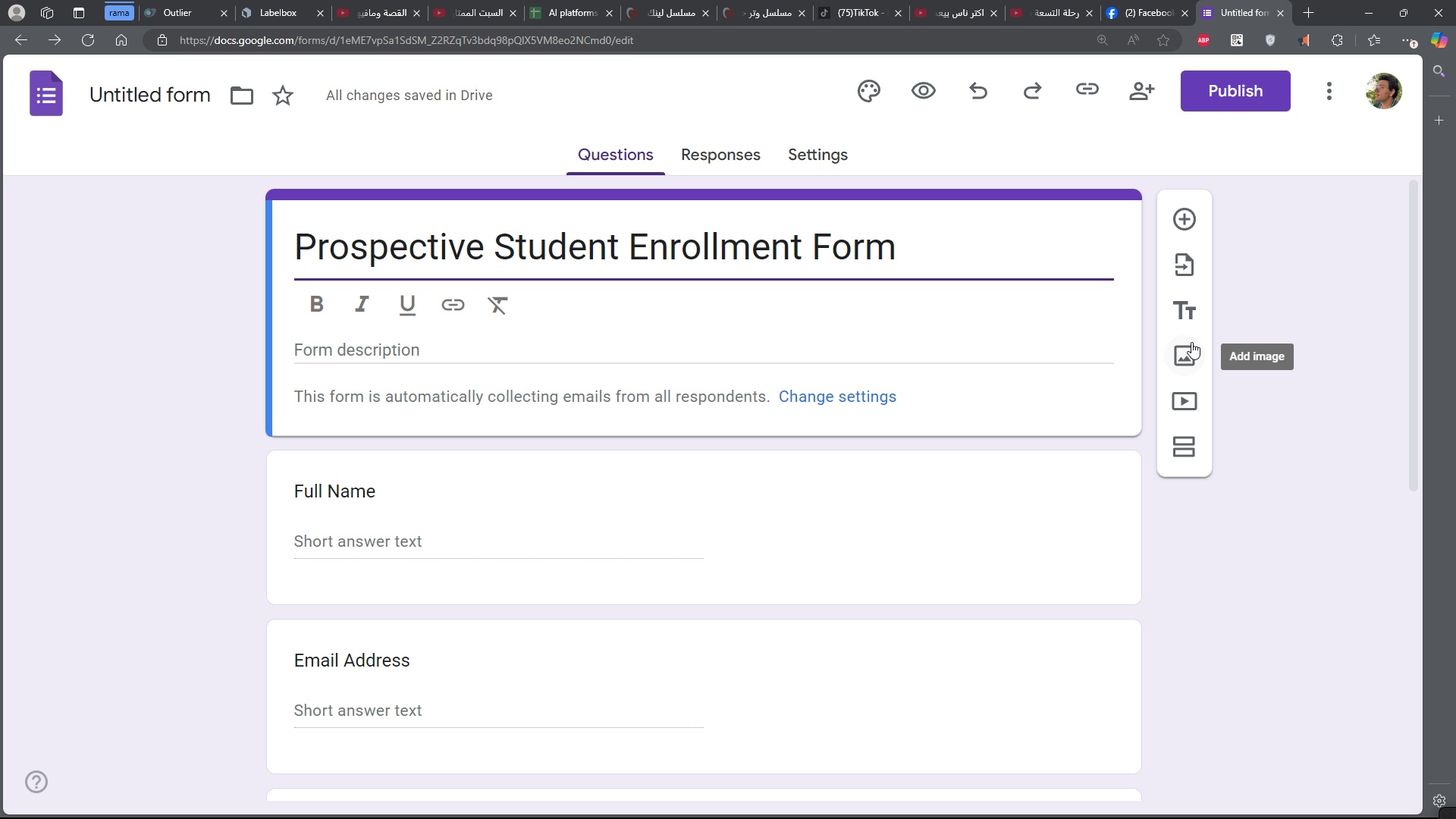 
mouse_move([353, 306])
 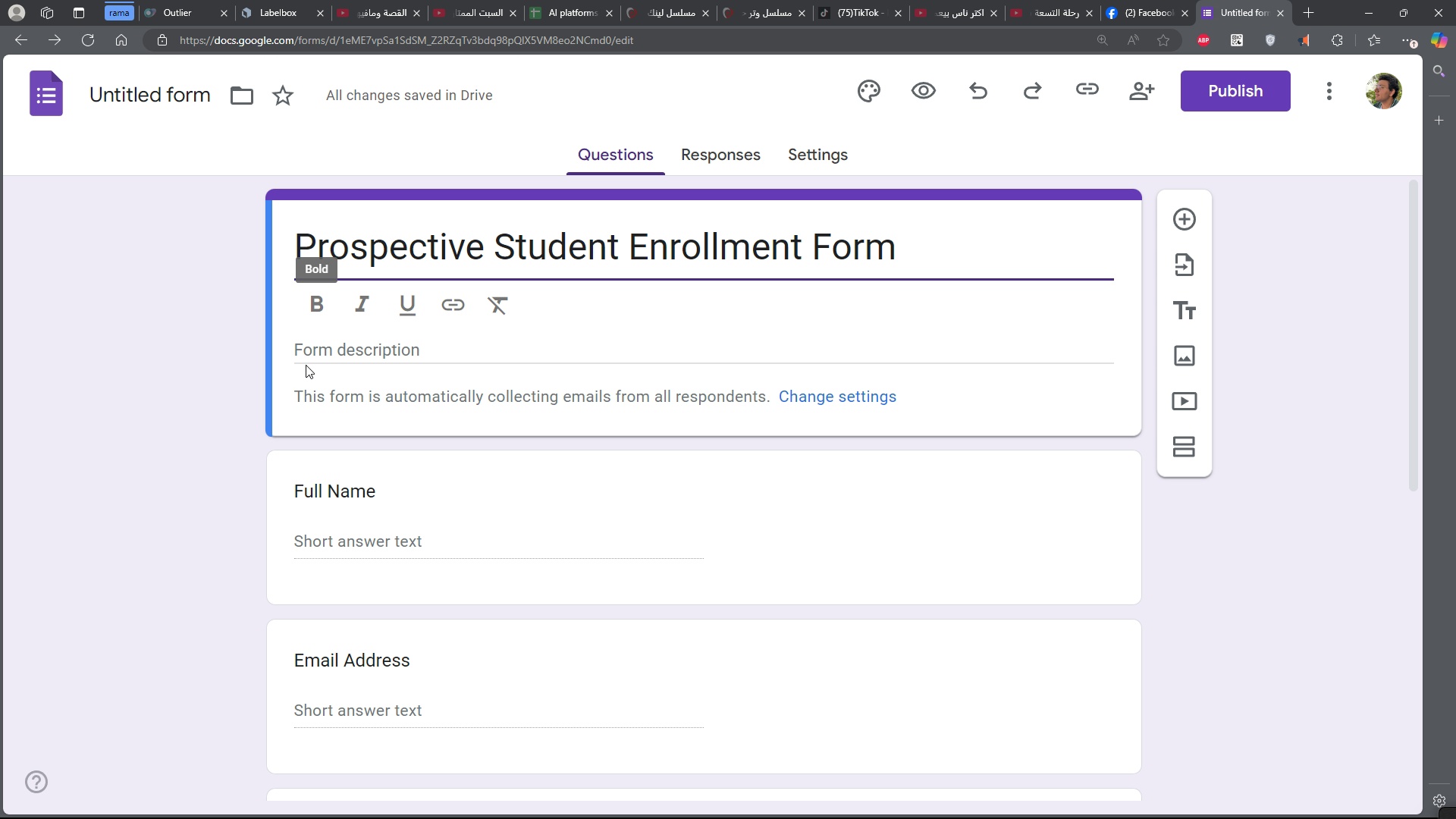 
key(Alt+AltLeft)
 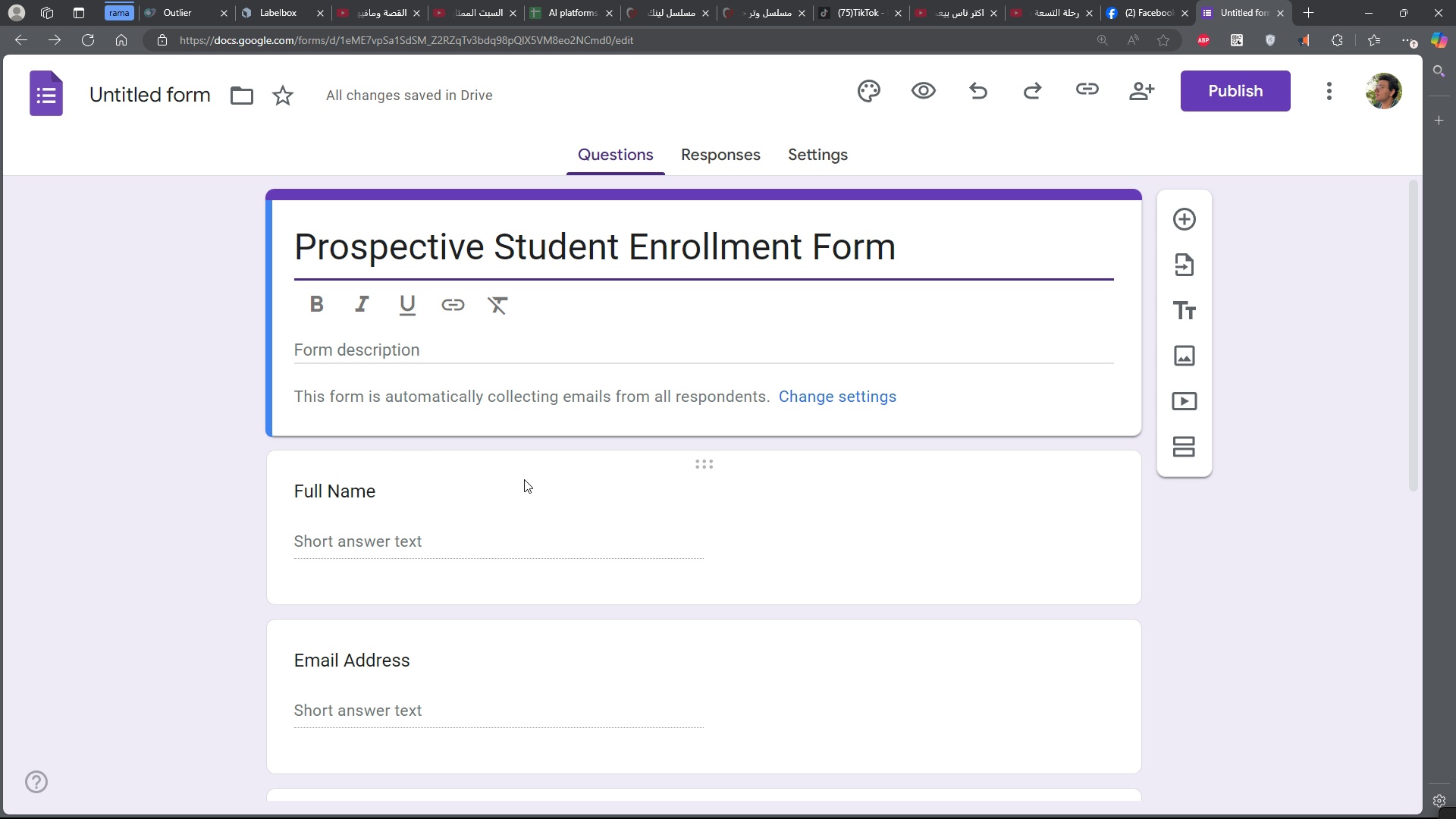 
key(Alt+Tab)